 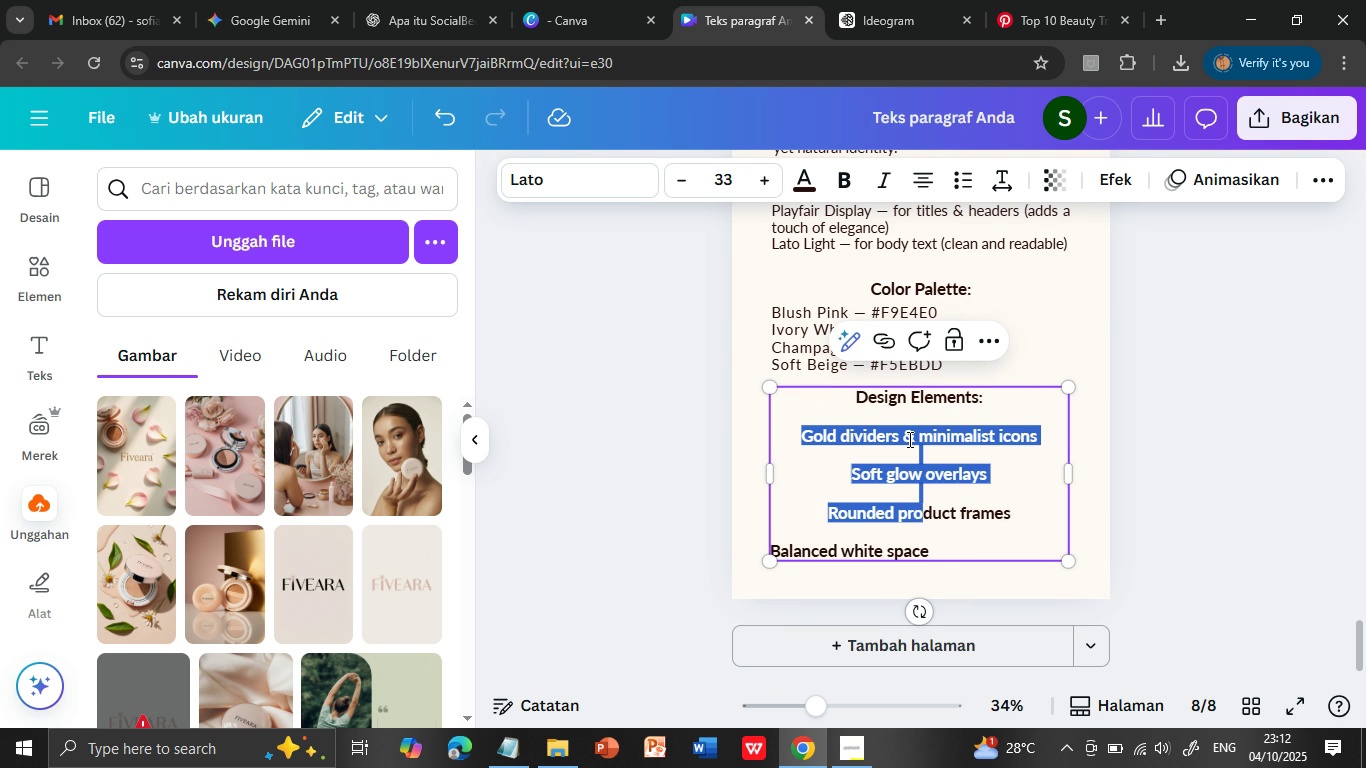 
key(Shift+ArrowDown)
 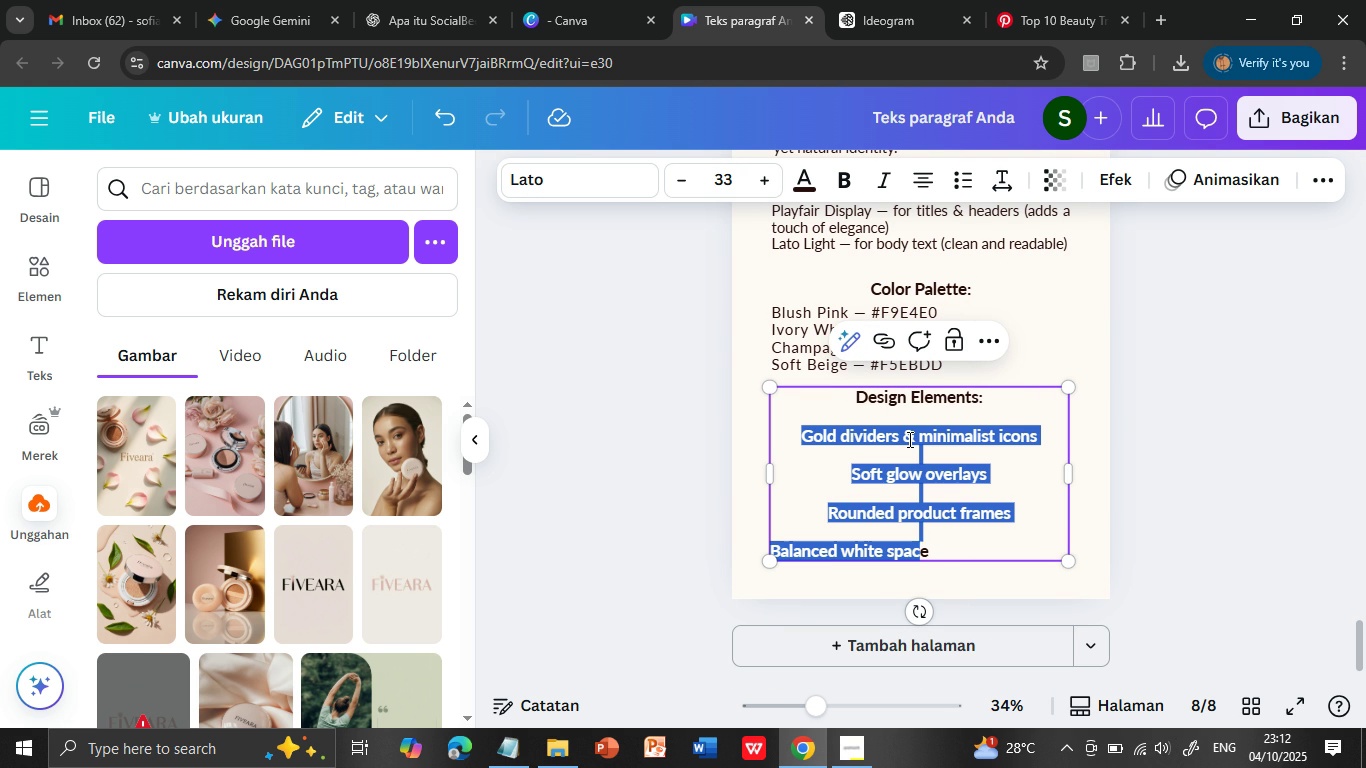 
key(Shift+ArrowDown)
 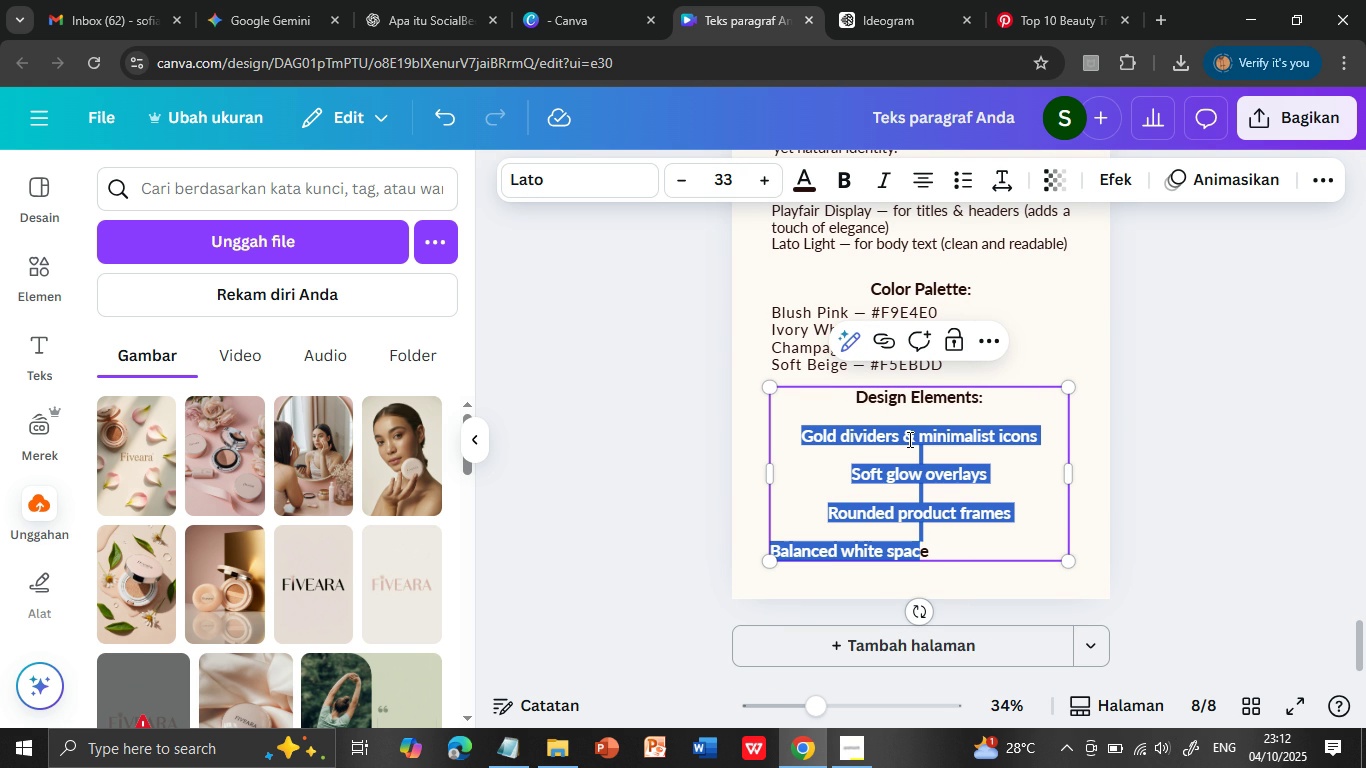 
key(Shift+ArrowDown)
 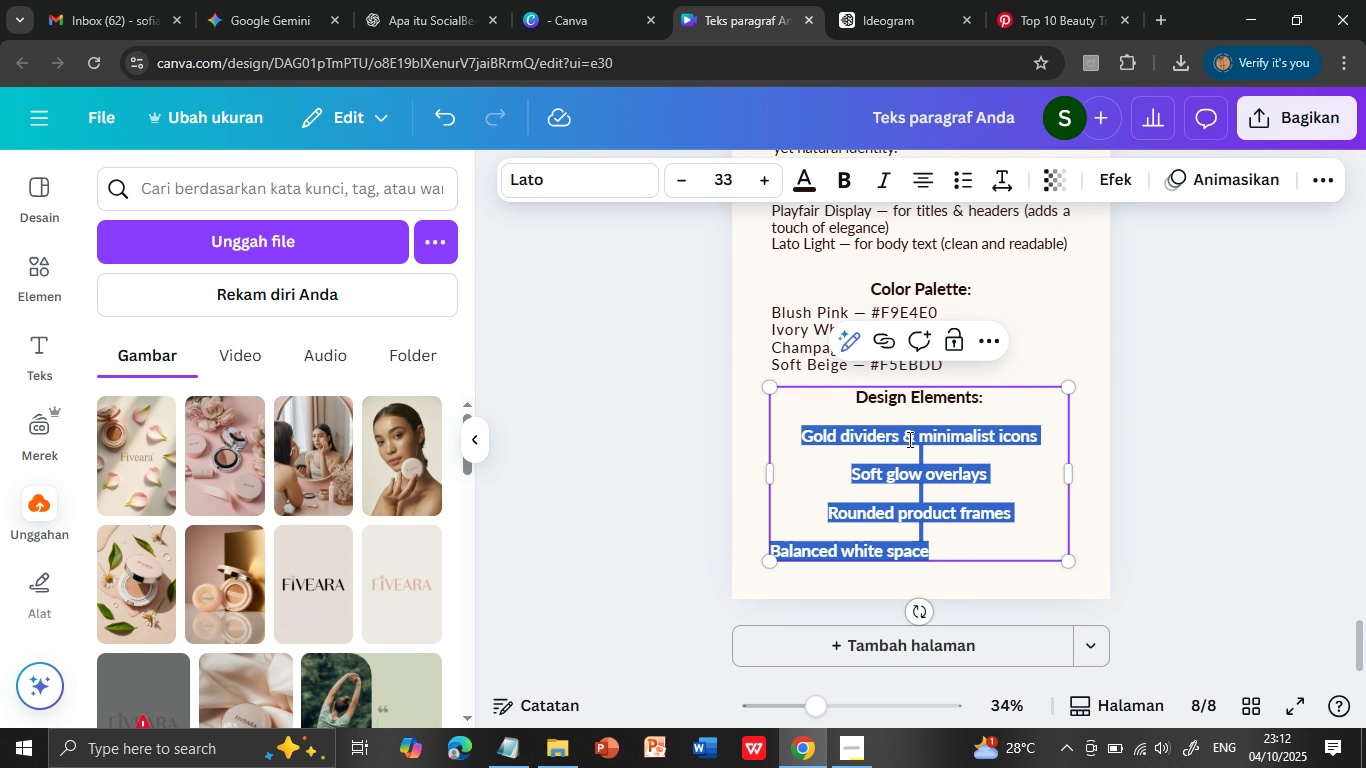 
key(Shift+ArrowDown)
 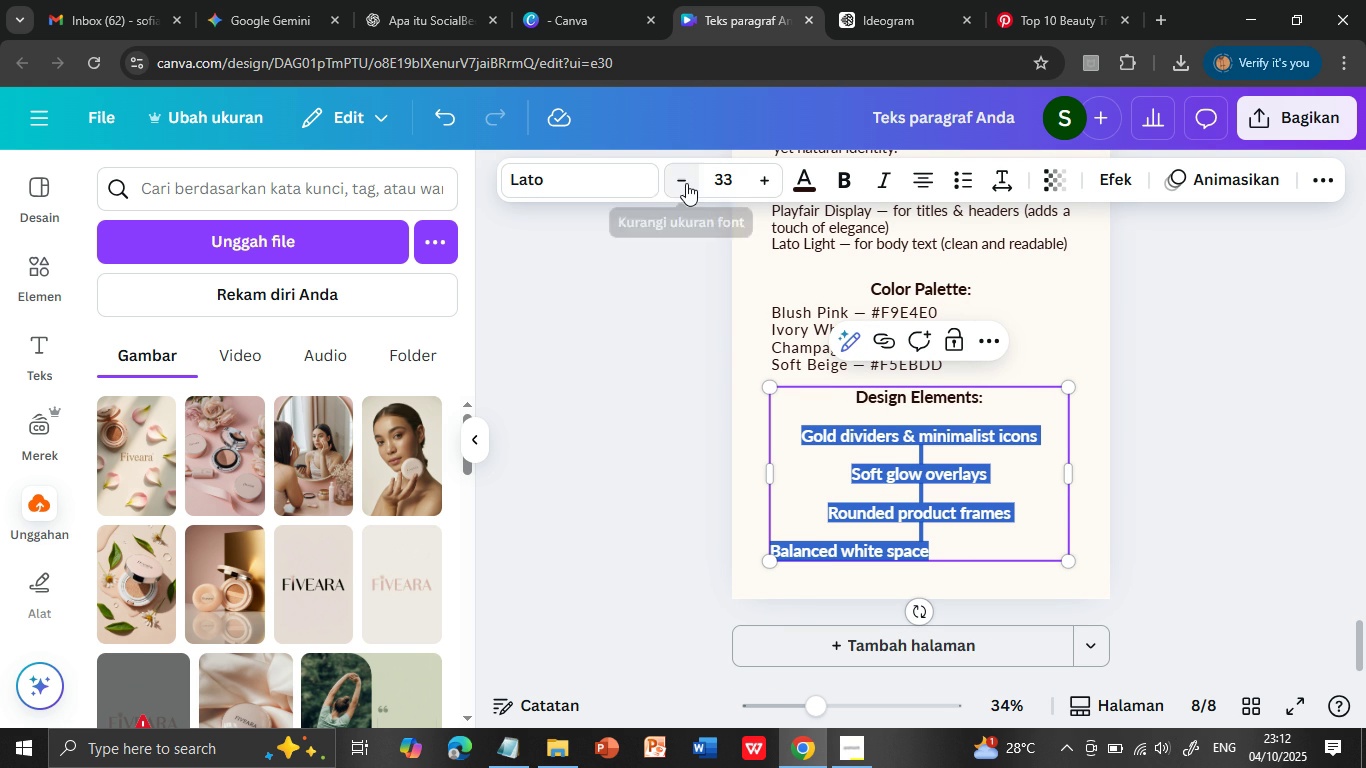 
double_click([683, 182])
 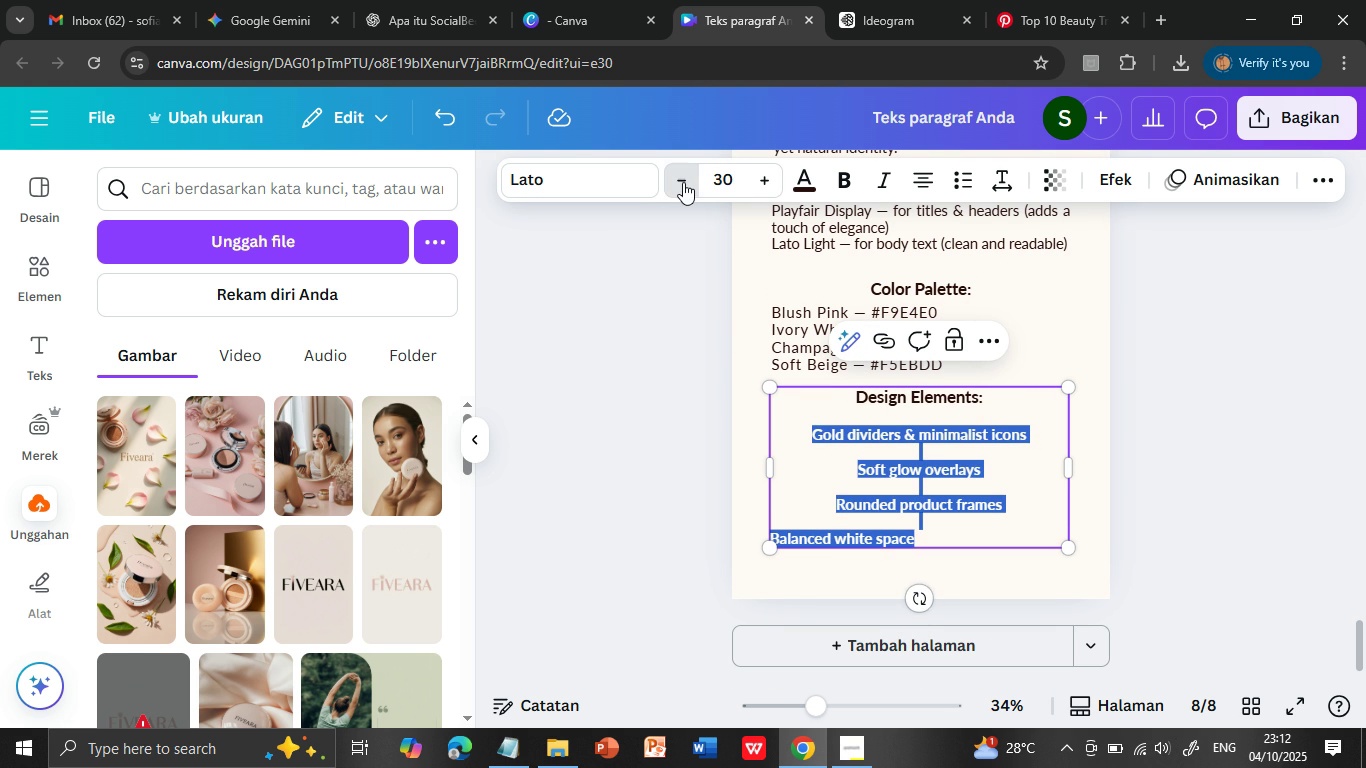 
double_click([683, 182])
 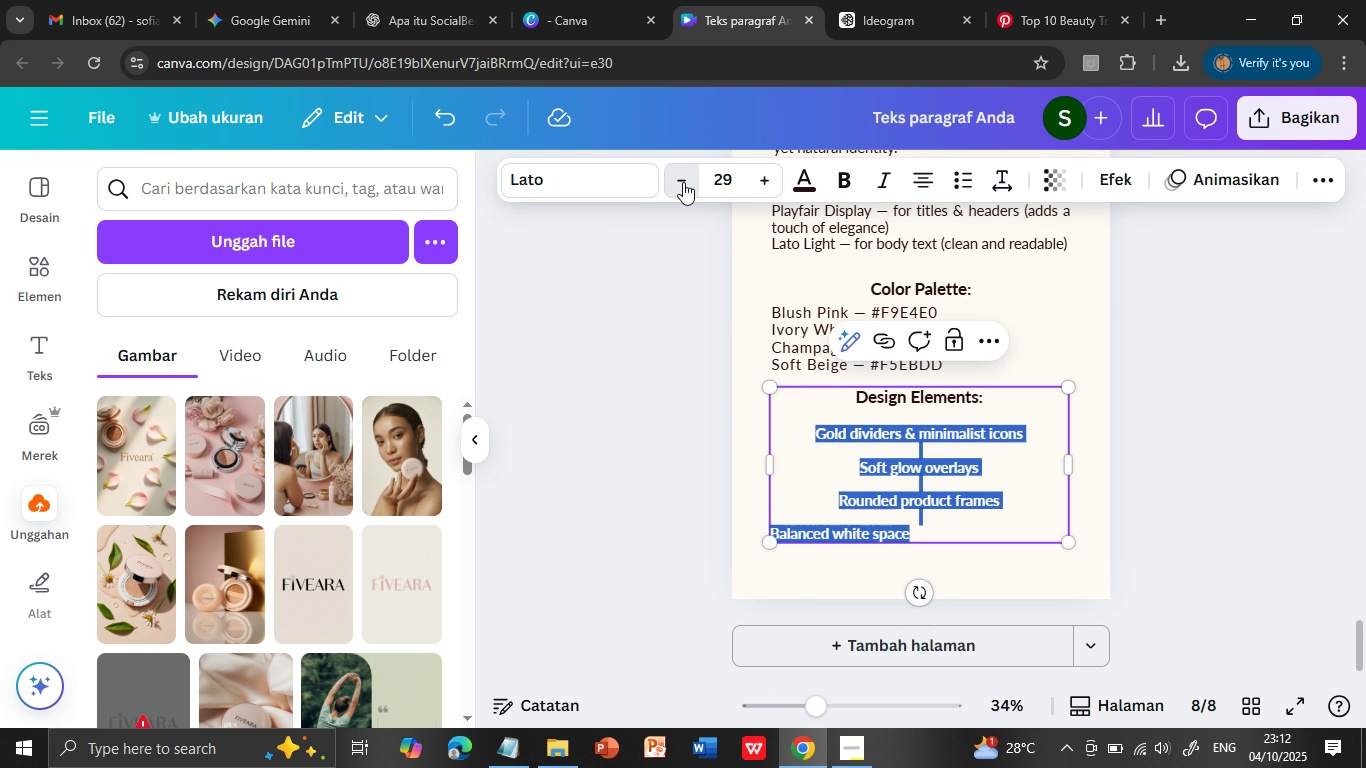 
left_click([683, 182])
 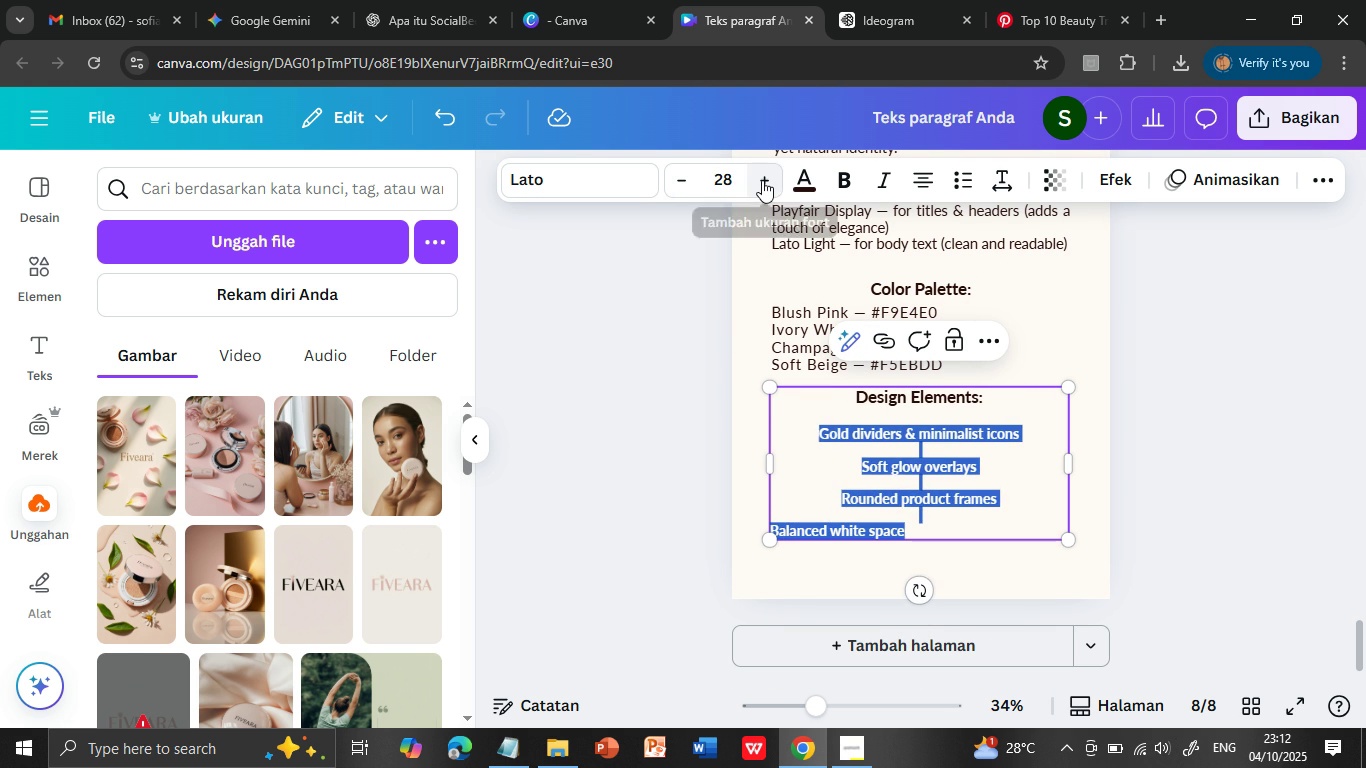 
left_click([762, 180])
 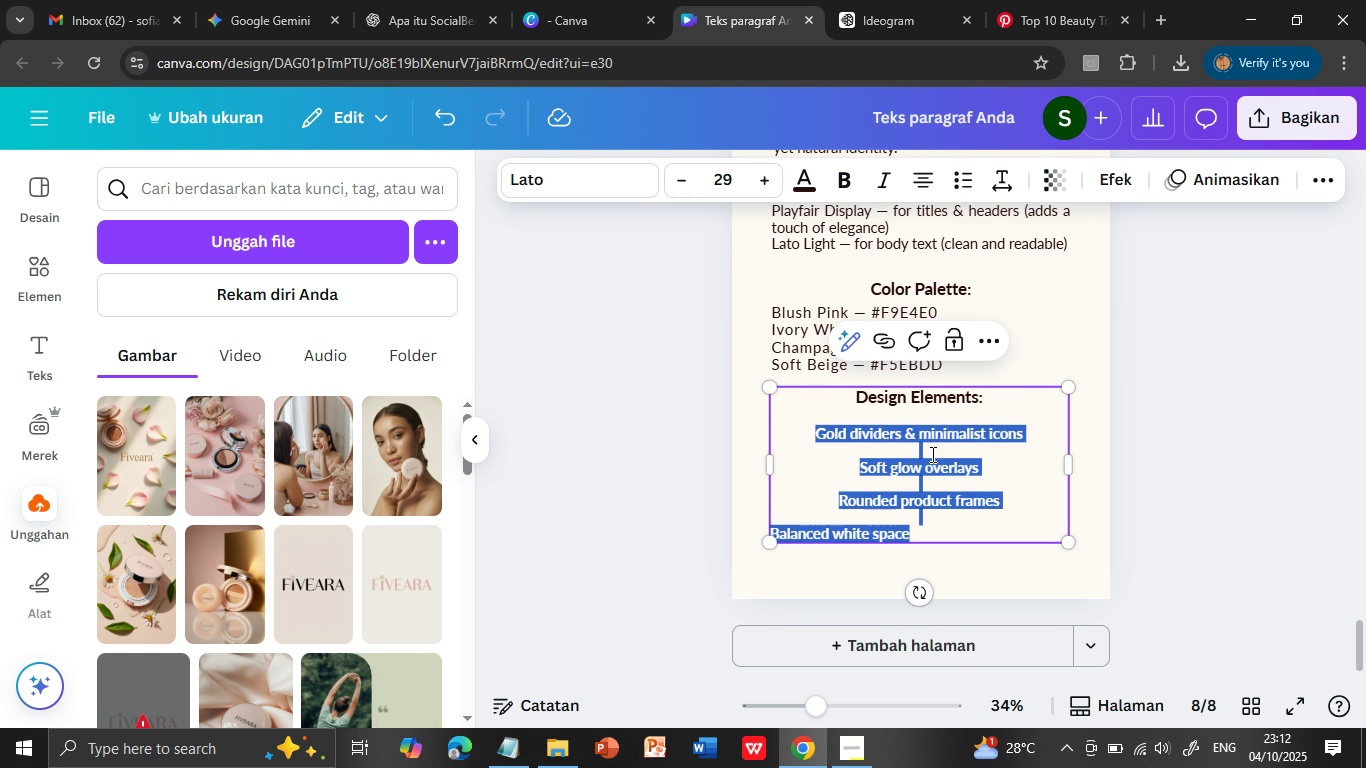 
left_click([925, 451])
 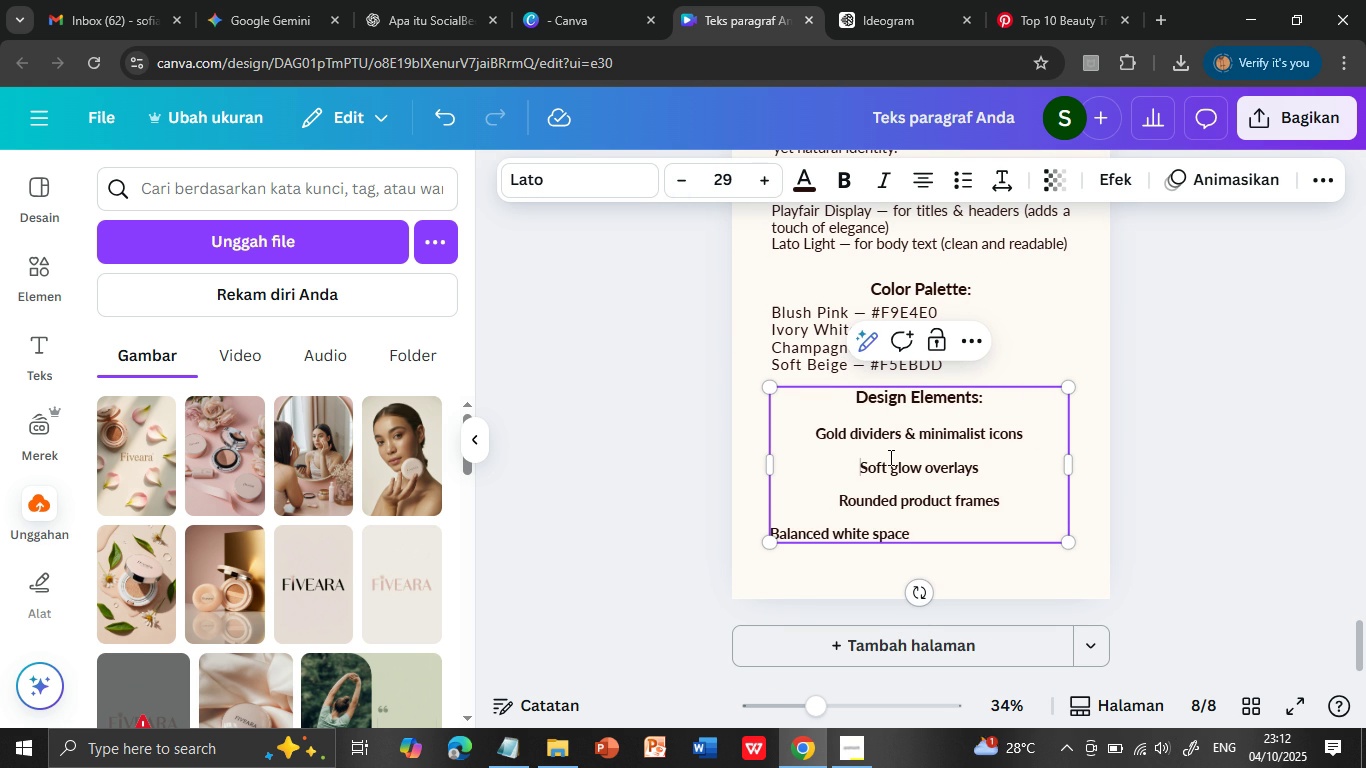 
left_click([858, 460])
 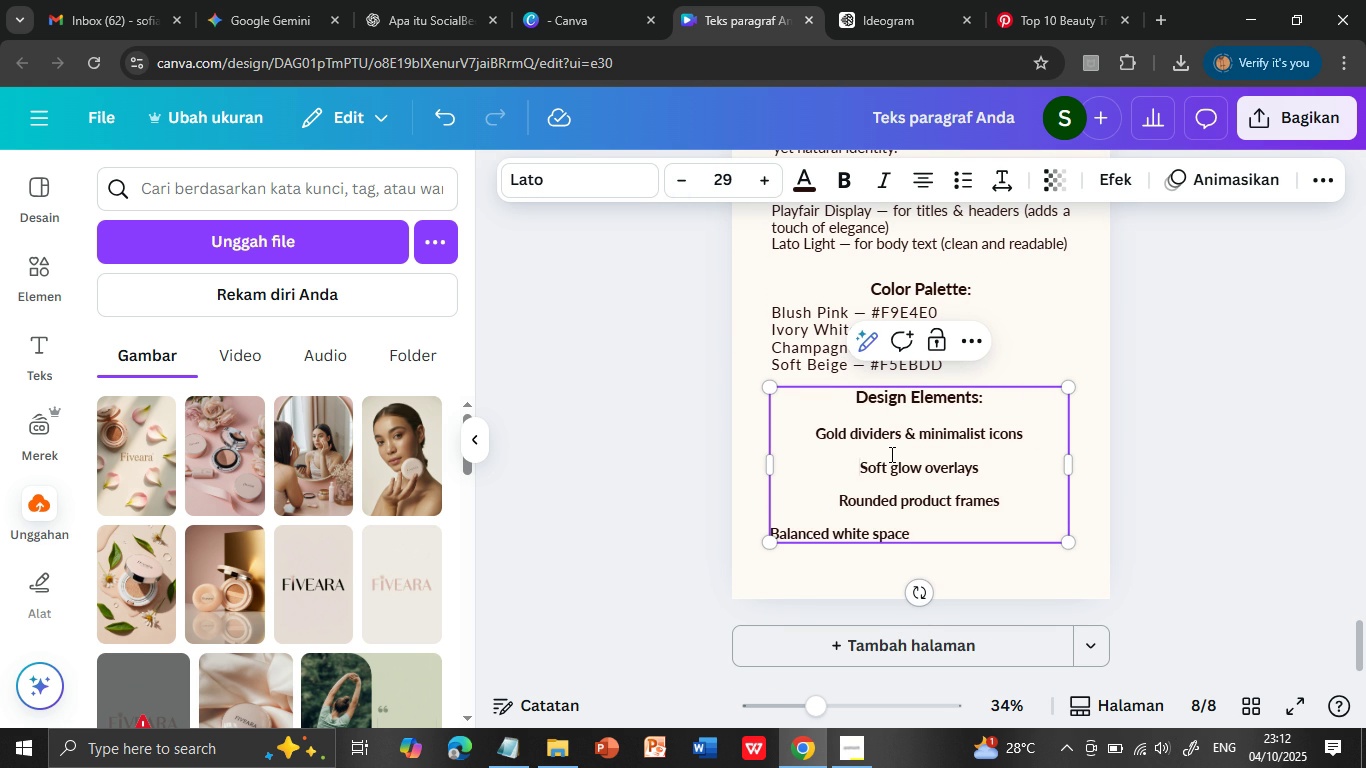 
key(Backspace)
 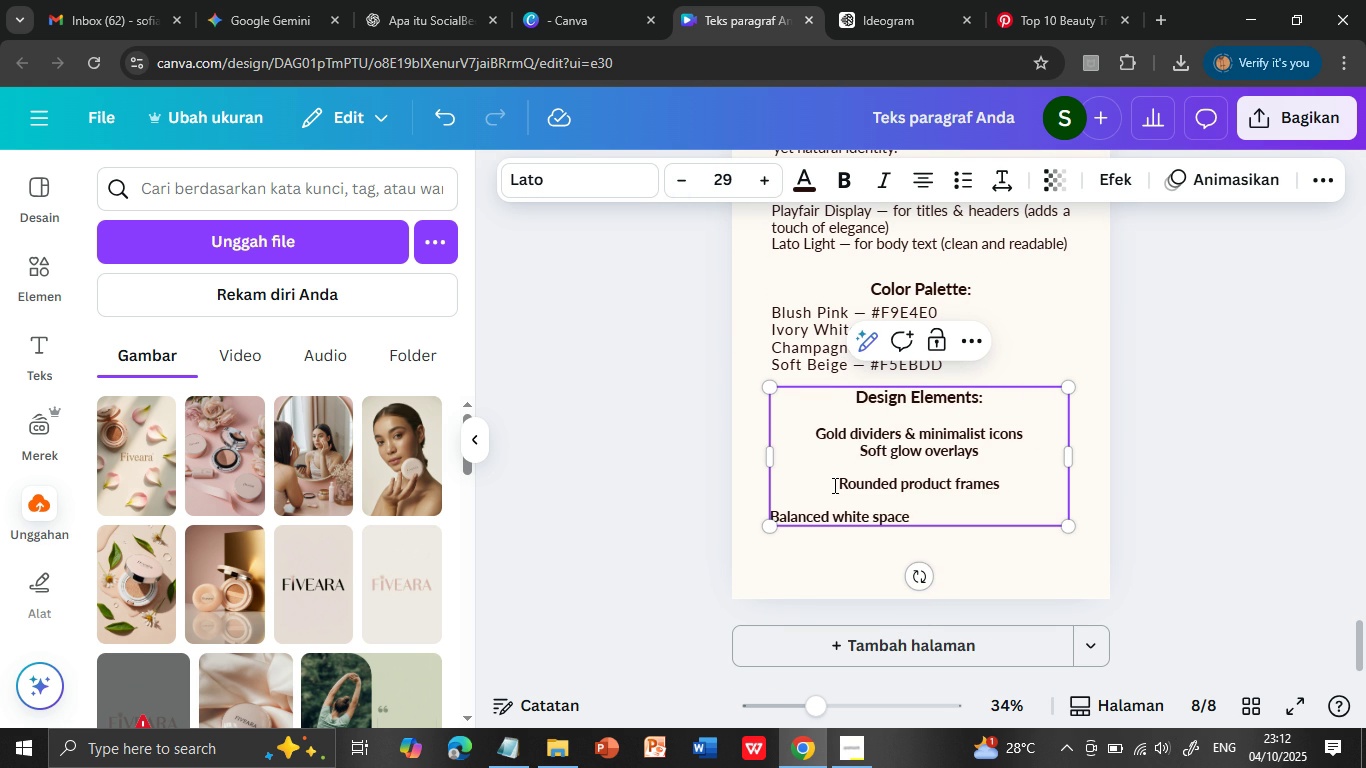 
left_click([841, 481])
 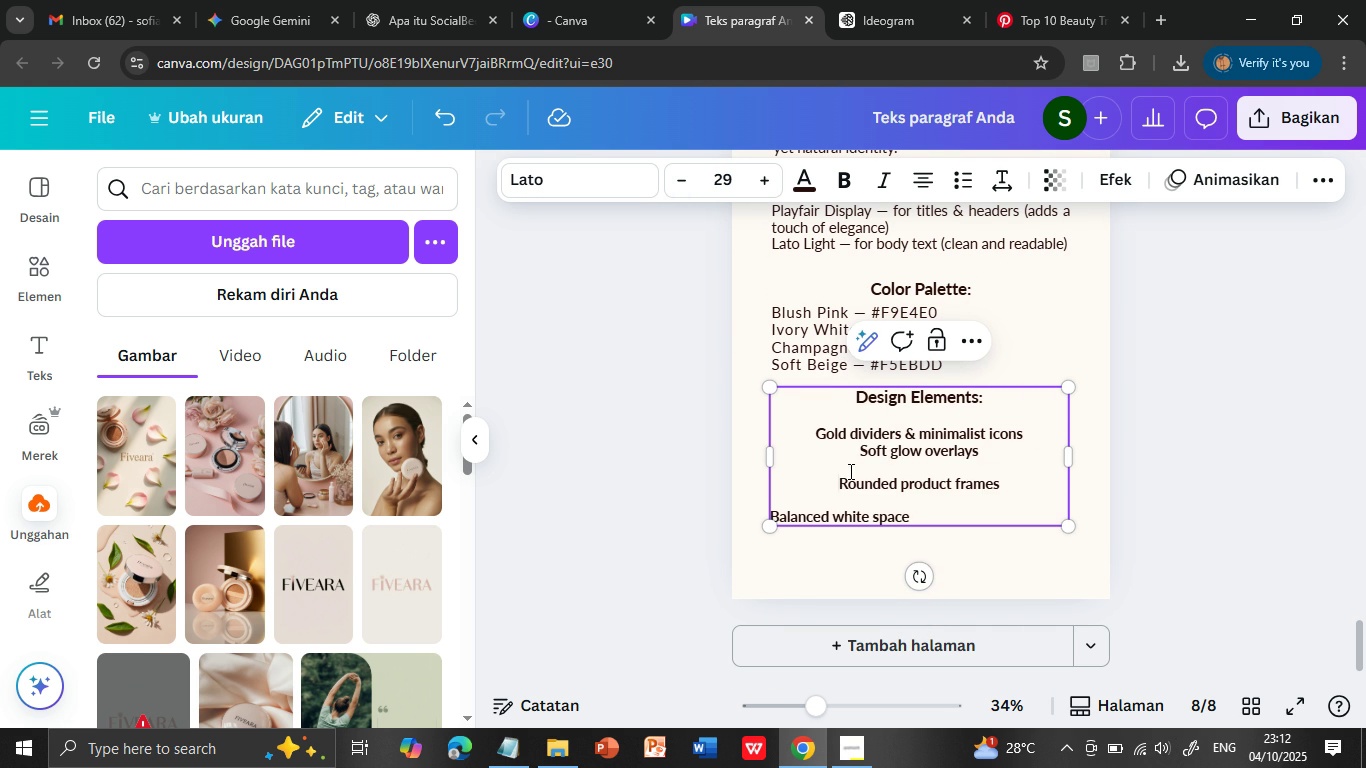 
key(Backspace)
 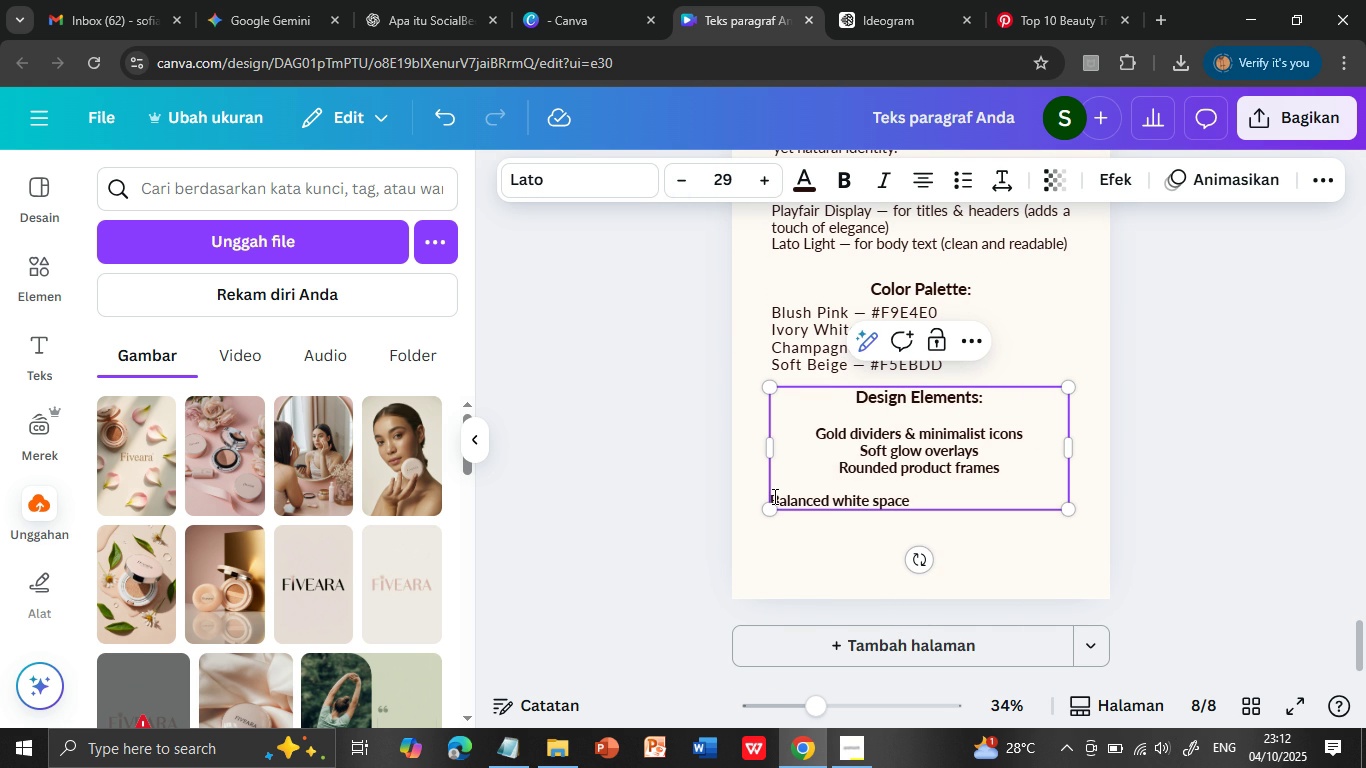 
left_click([773, 496])
 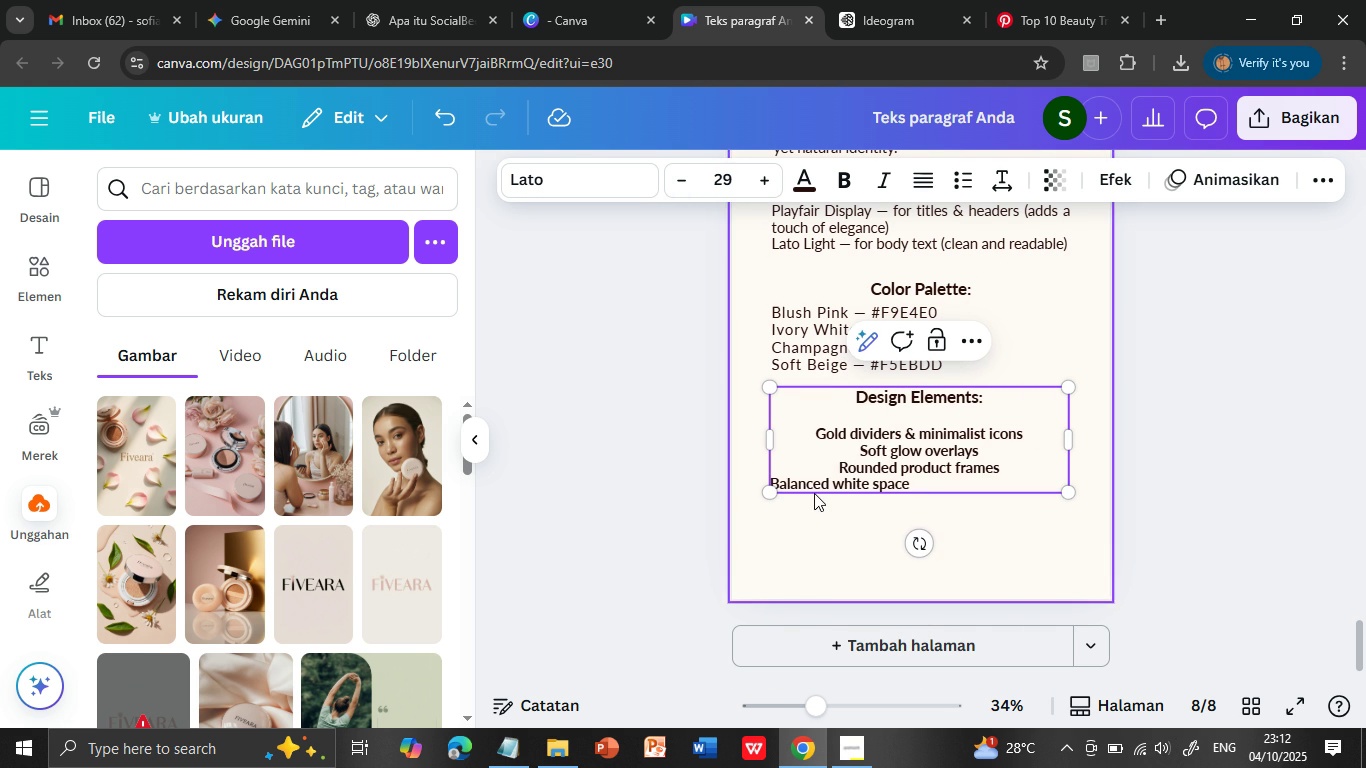 
key(Backspace)